 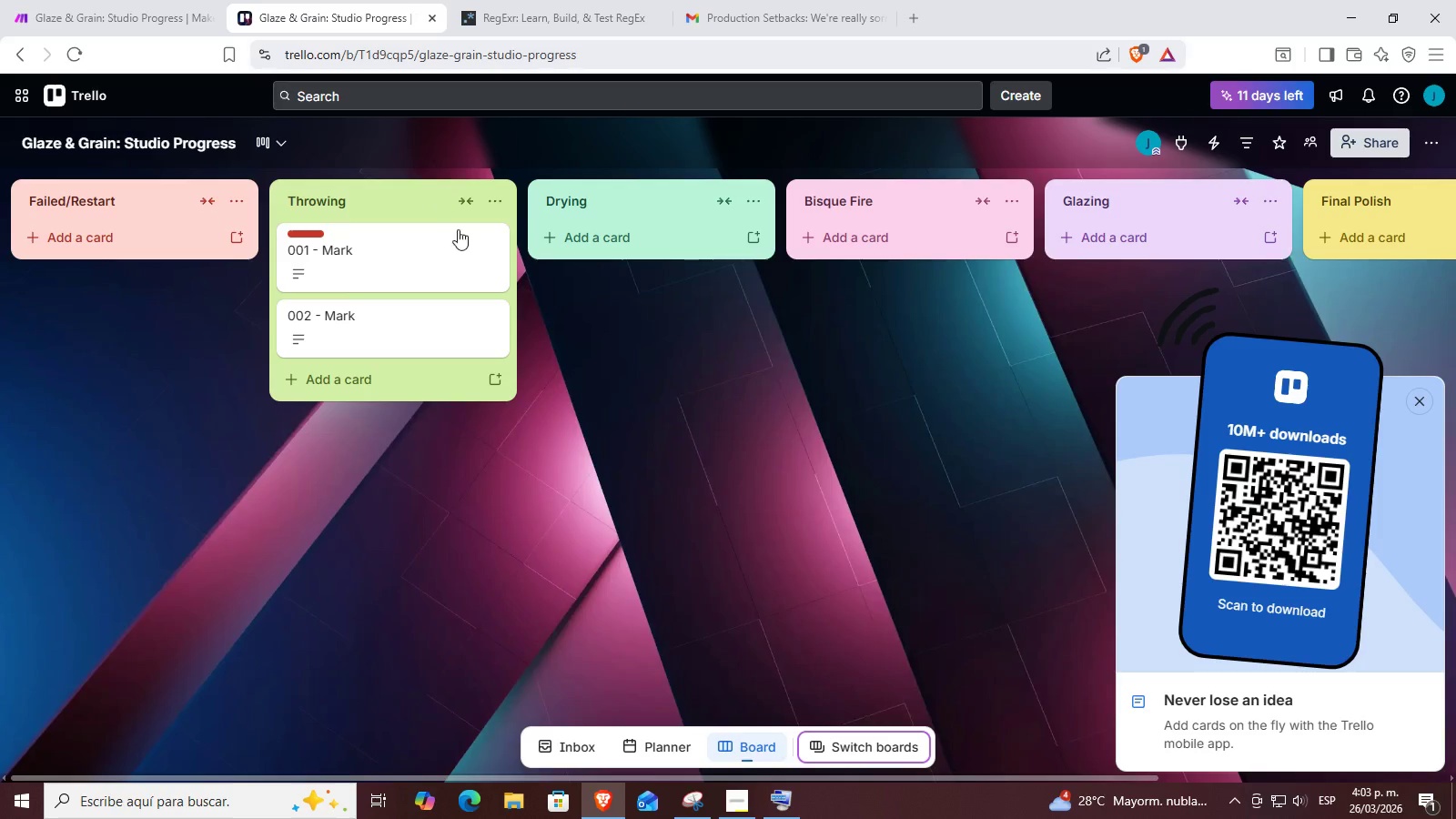 
left_click([4, 0])
 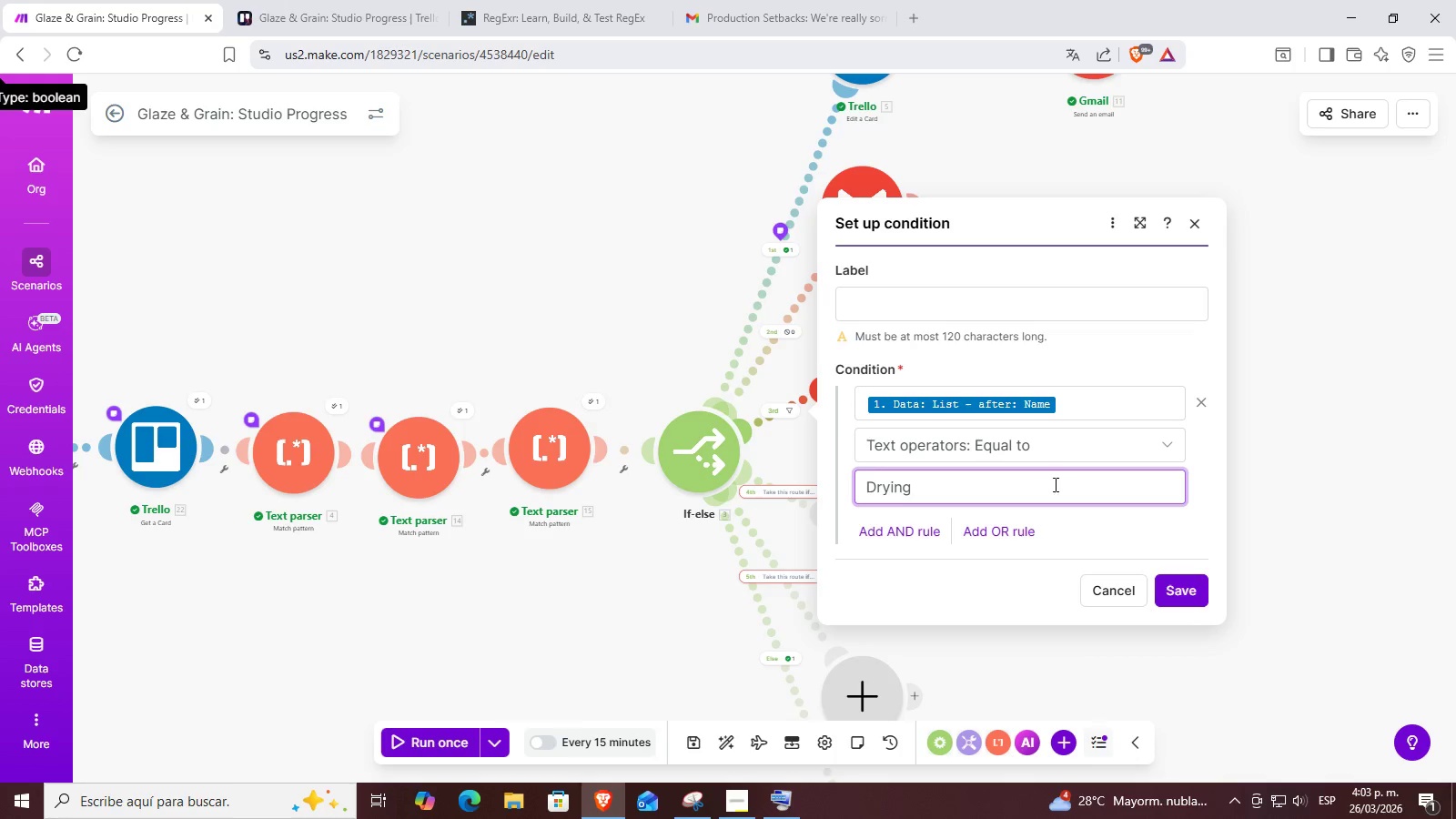 
left_click([1175, 577])
 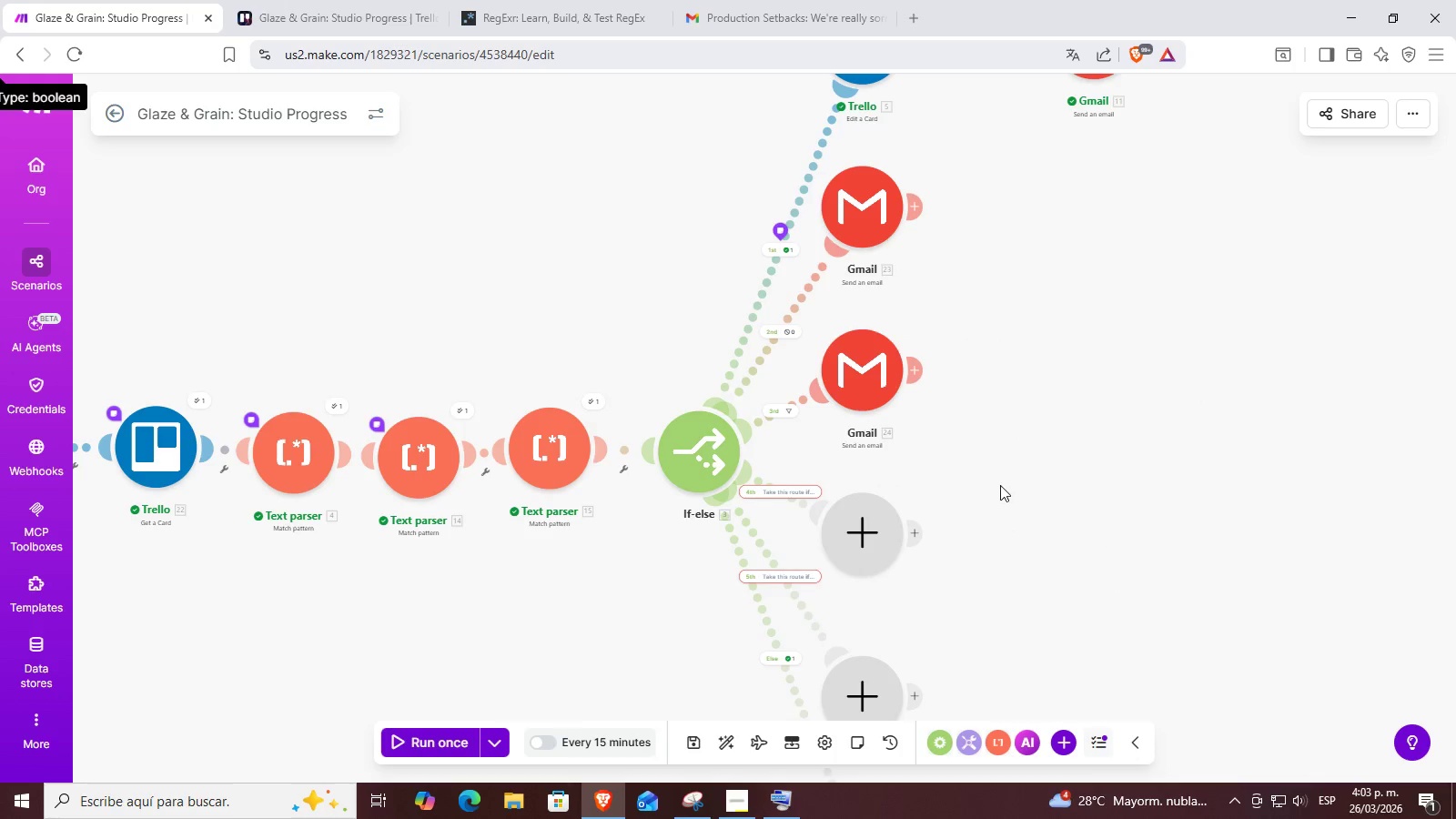 
scroll: coordinate [903, 396], scroll_direction: up, amount: 1.0
 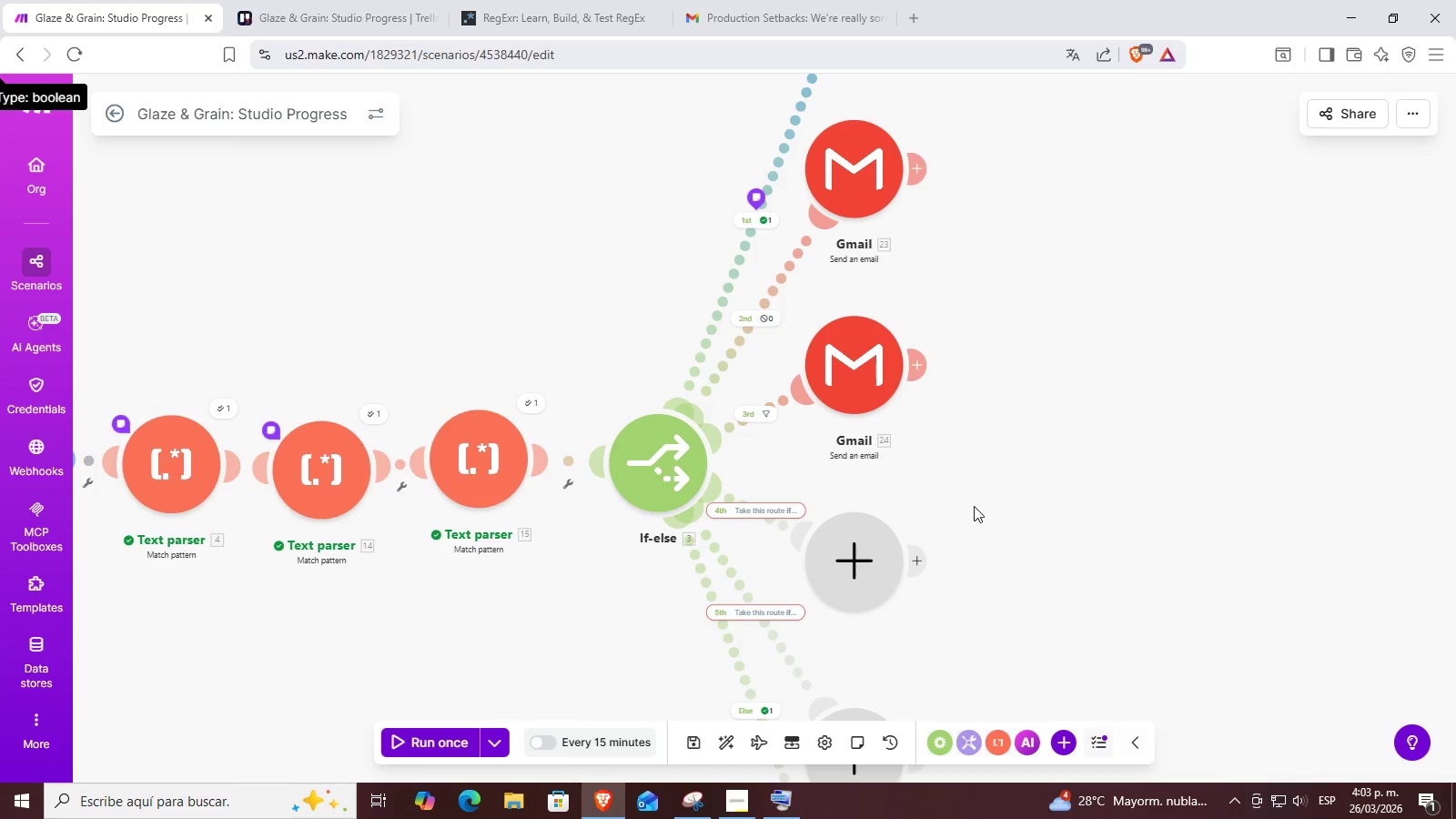 
left_click_drag(start_coordinate=[976, 499], to_coordinate=[987, 443])
 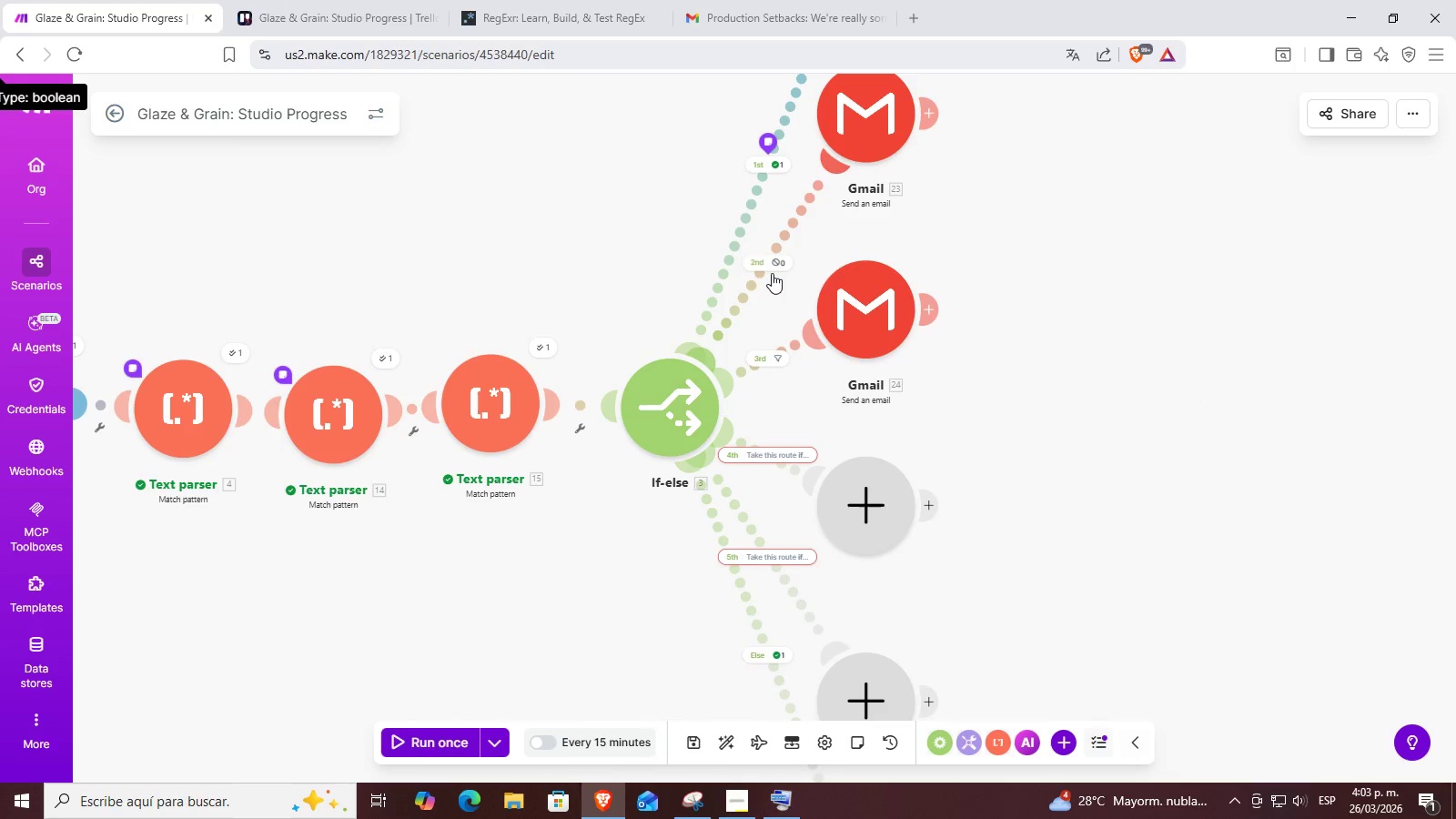 
left_click([777, 265])
 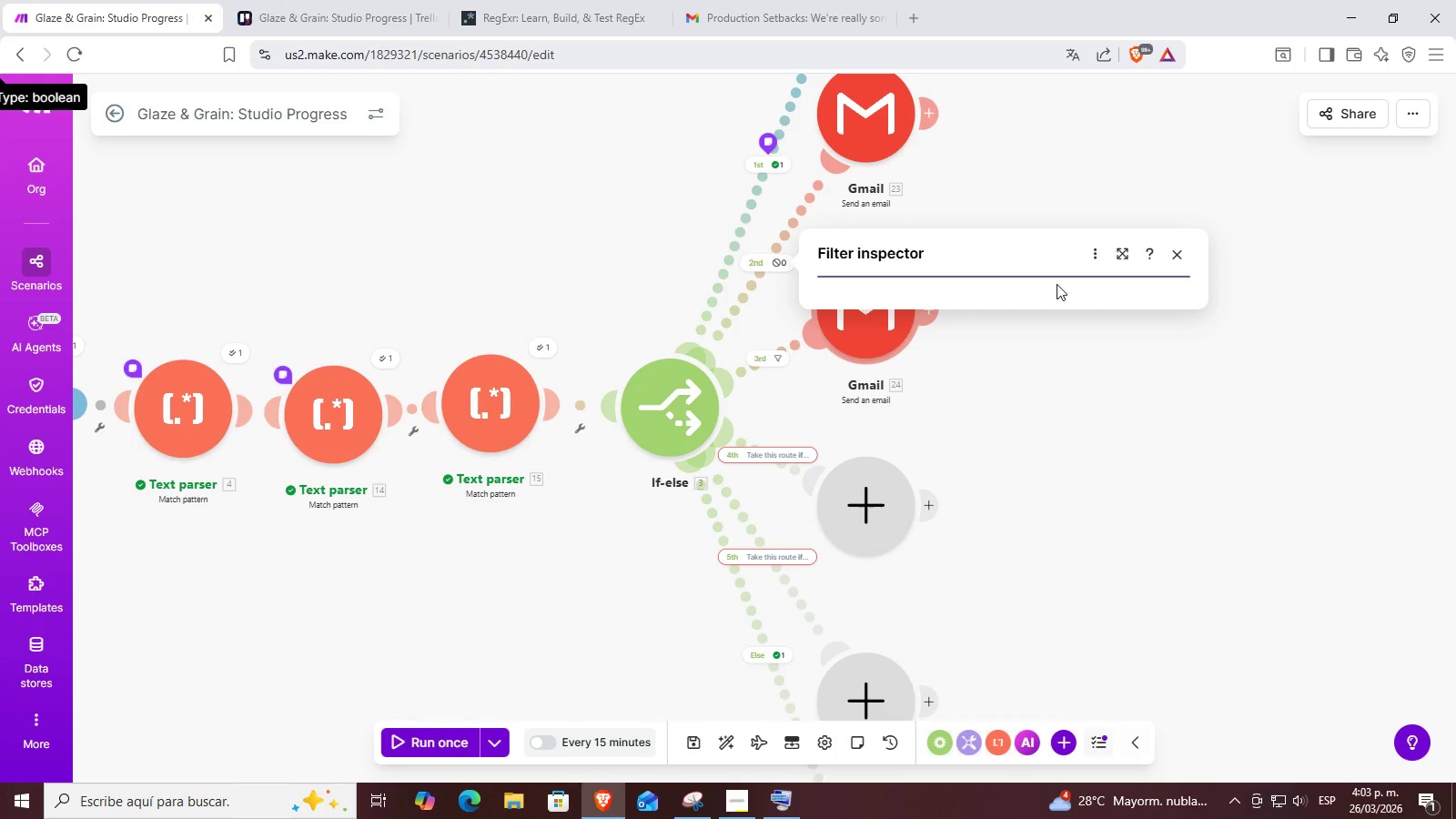 
left_click([1181, 255])
 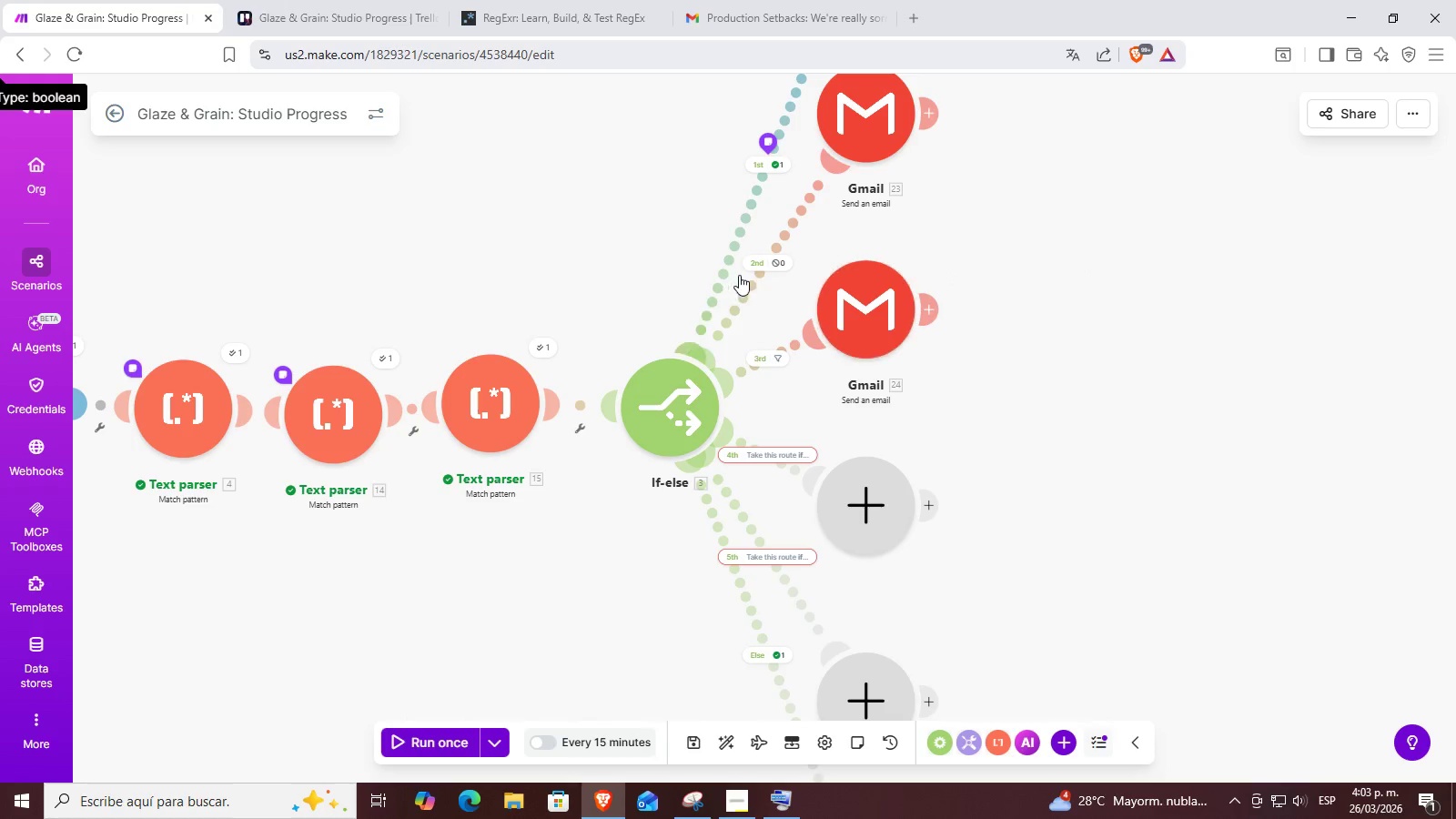 
right_click([766, 261])
 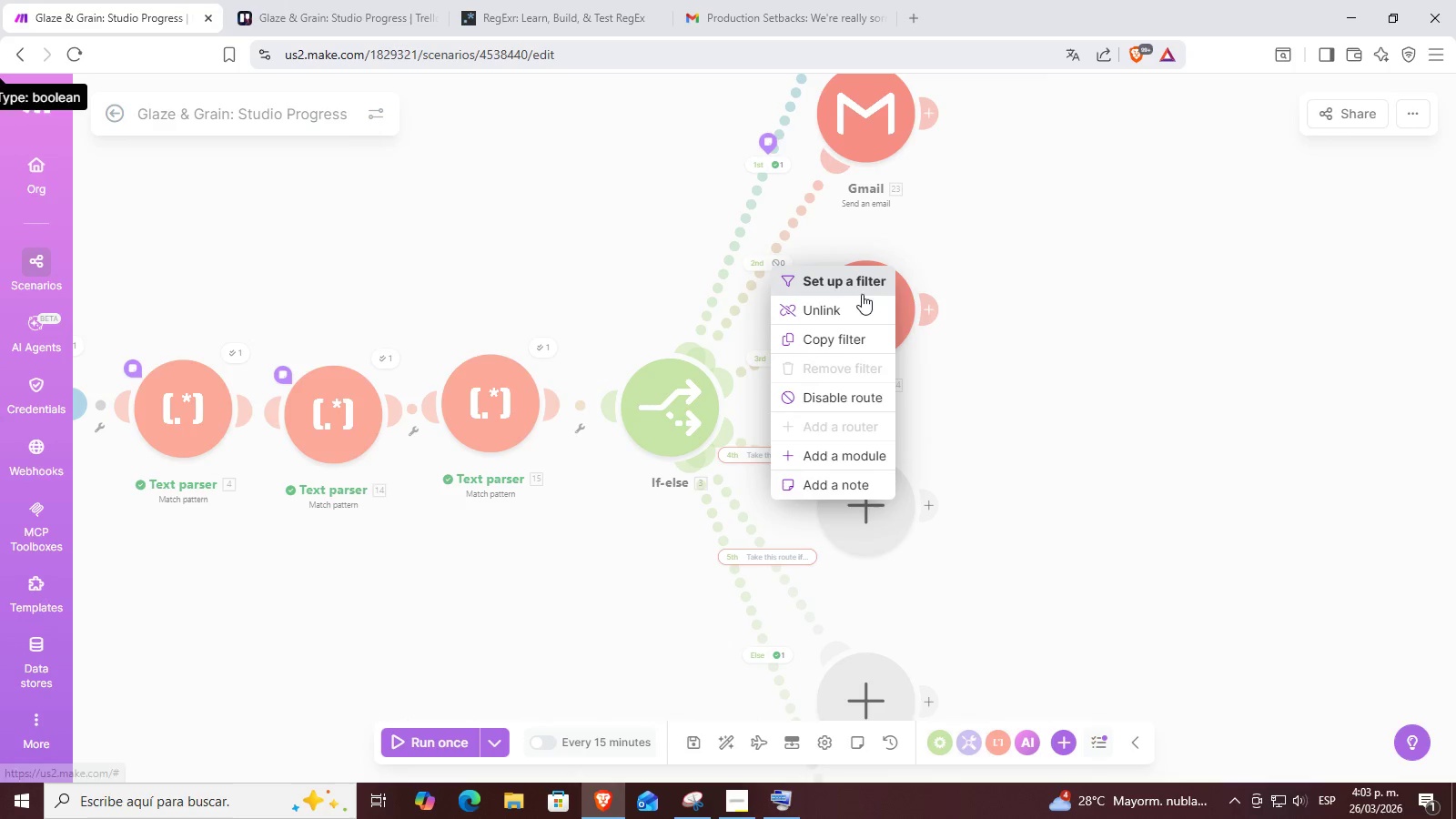 
left_click([853, 285])
 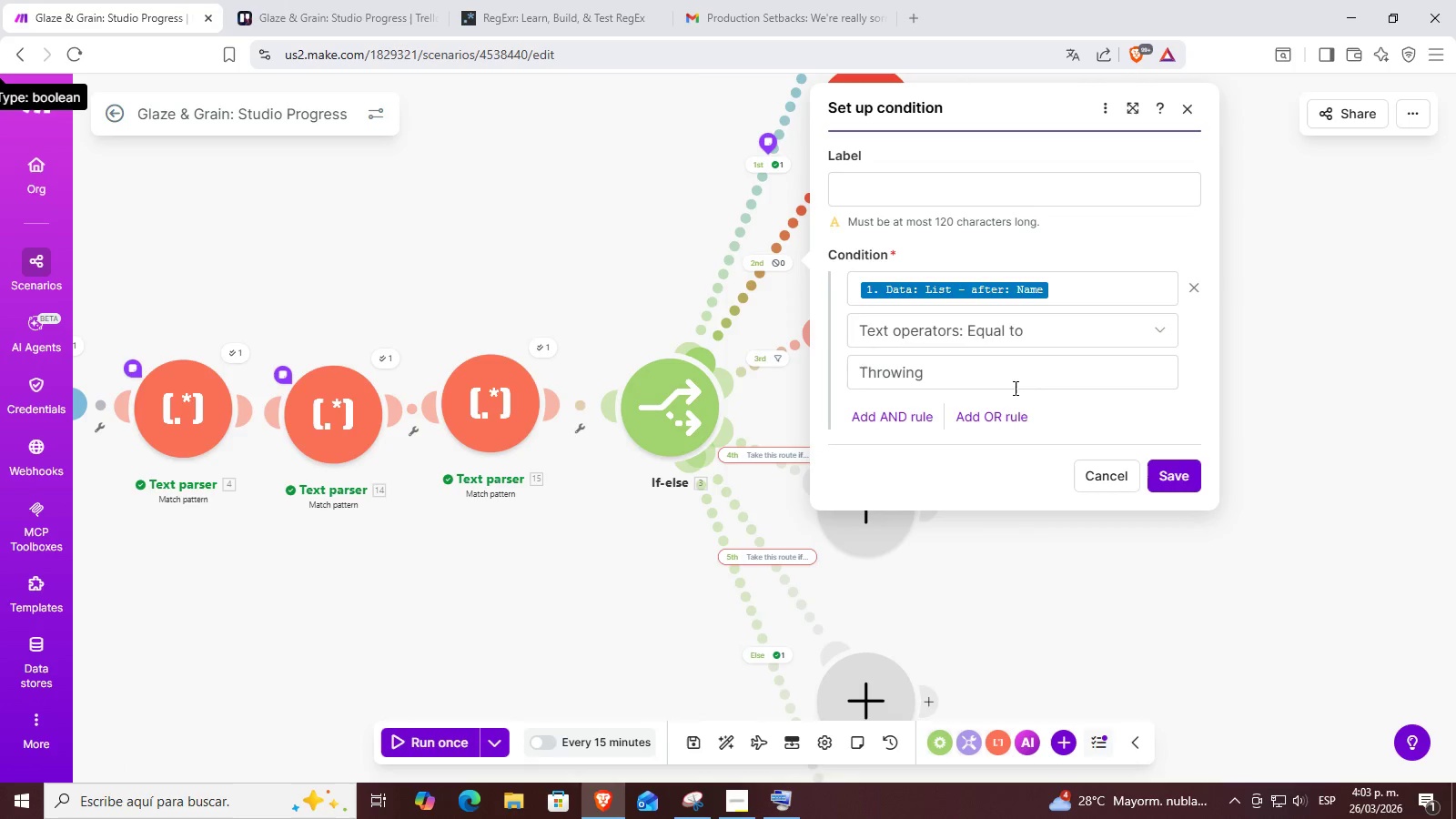 
left_click([1000, 377])
 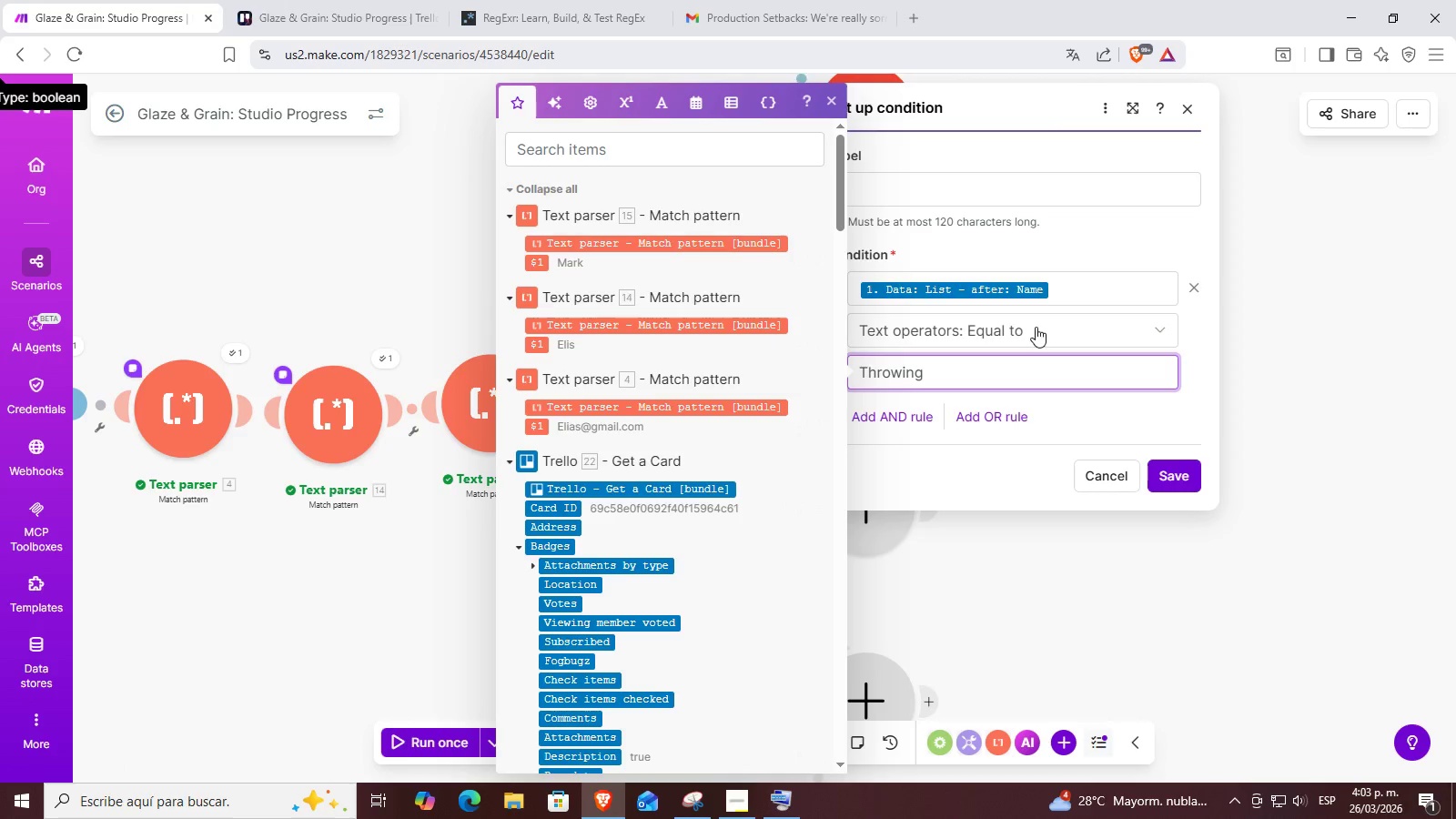 
left_click([1057, 283])
 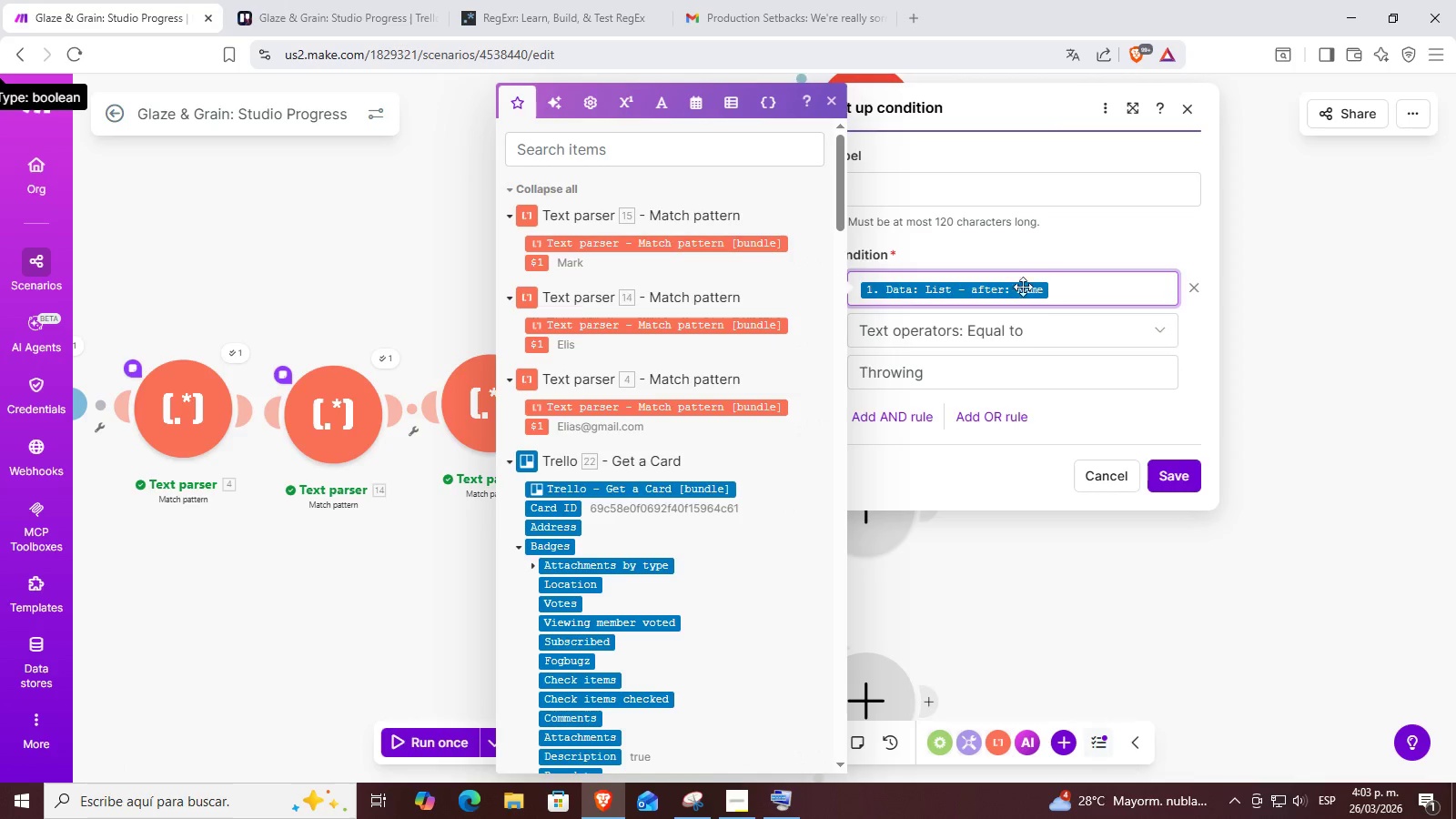 
scroll: coordinate [721, 440], scroll_direction: down, amount: 37.0
 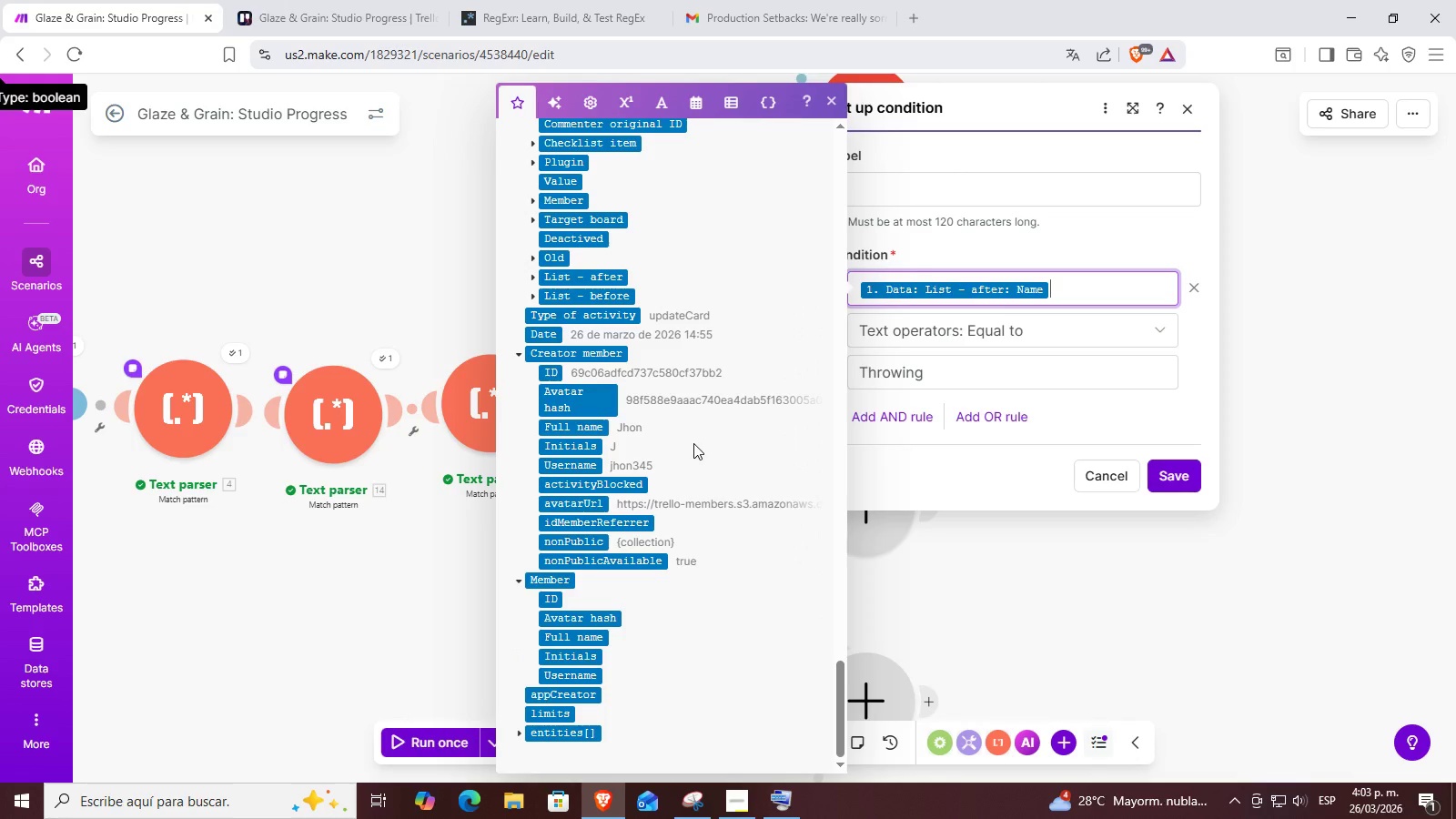 
scroll: coordinate [693, 443], scroll_direction: up, amount: 1.0
 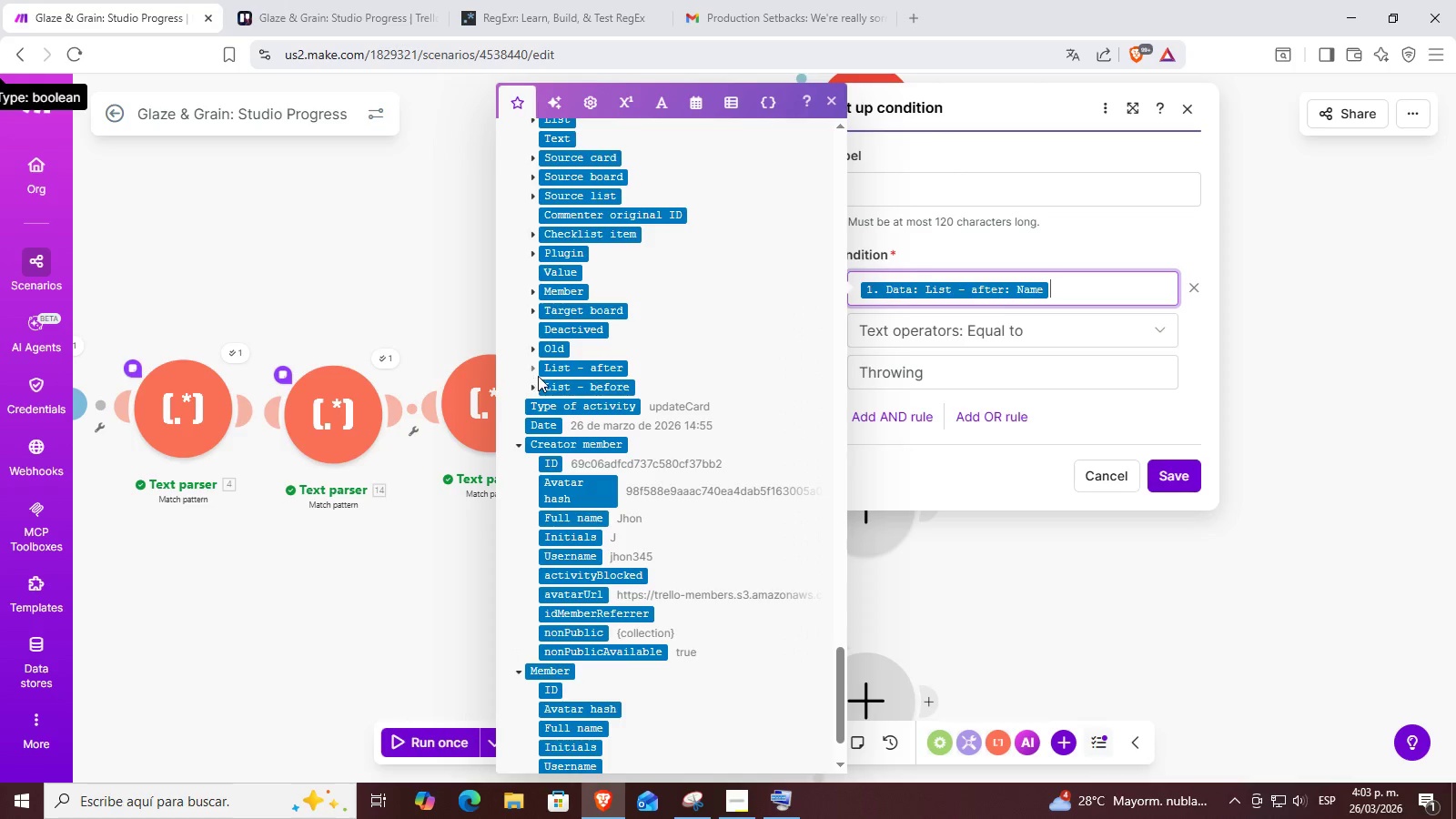 
left_click([535, 374])
 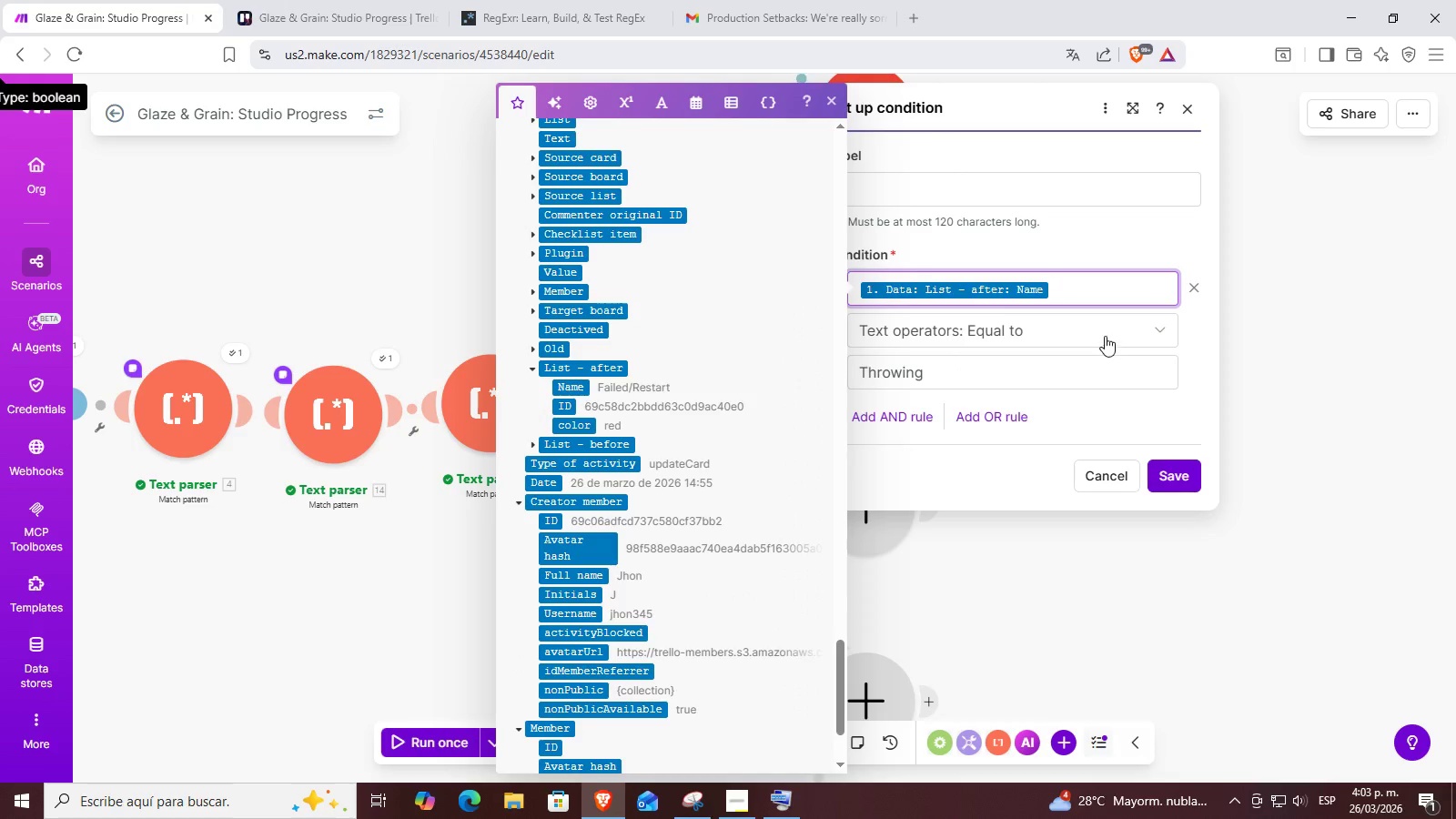 
left_click([1078, 288])
 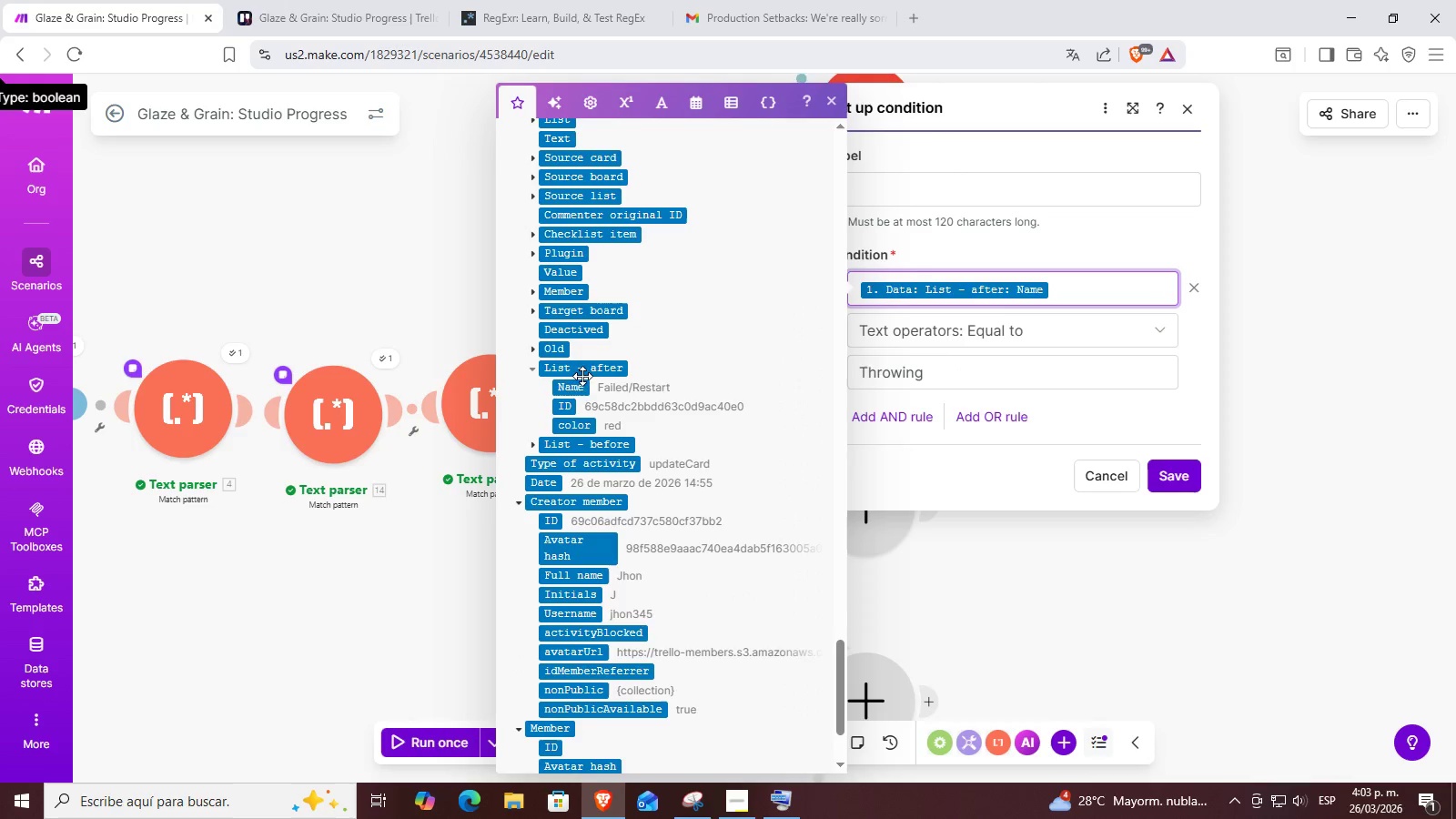 
key(Backspace)
 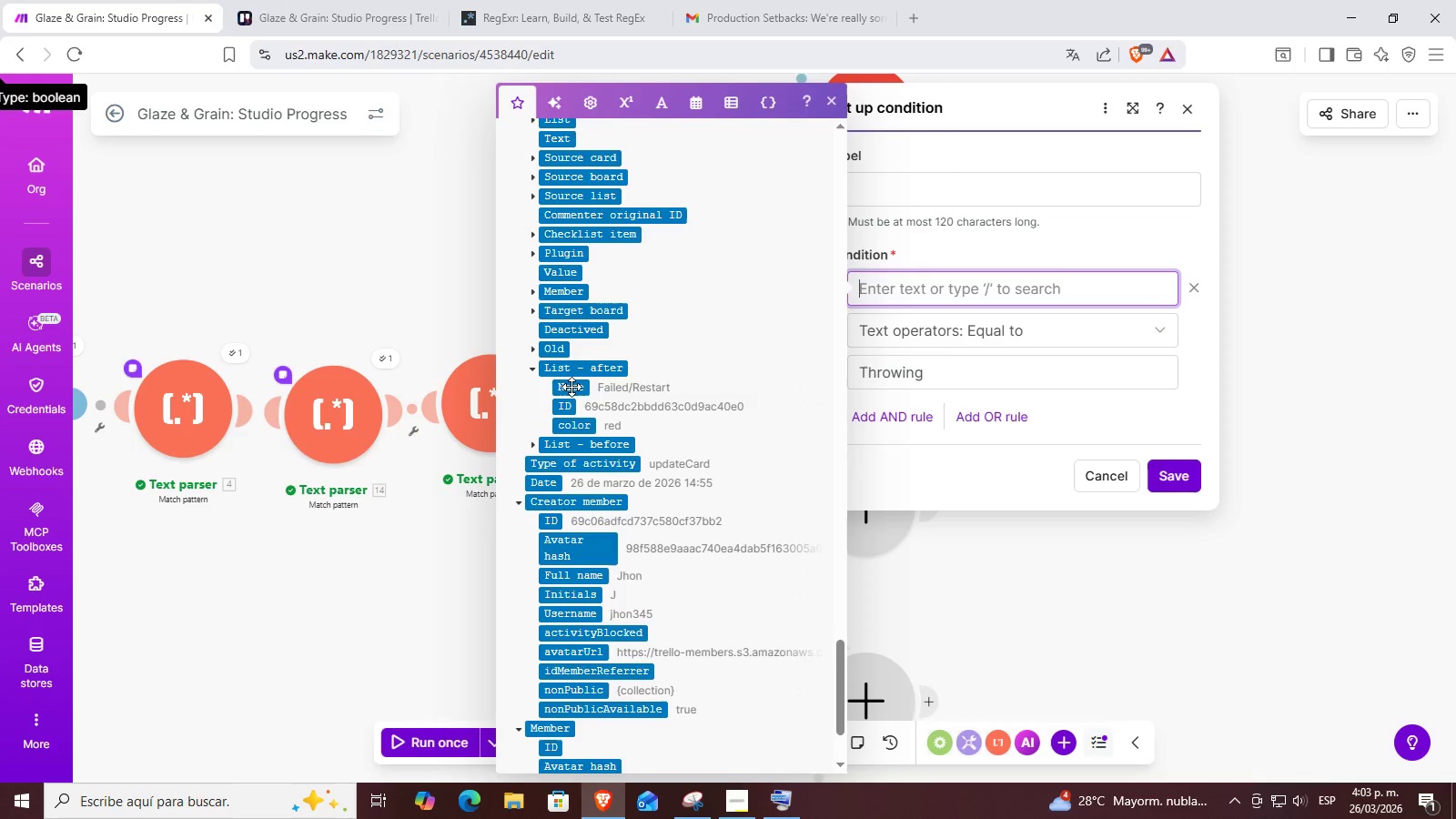 
key(Backspace)
 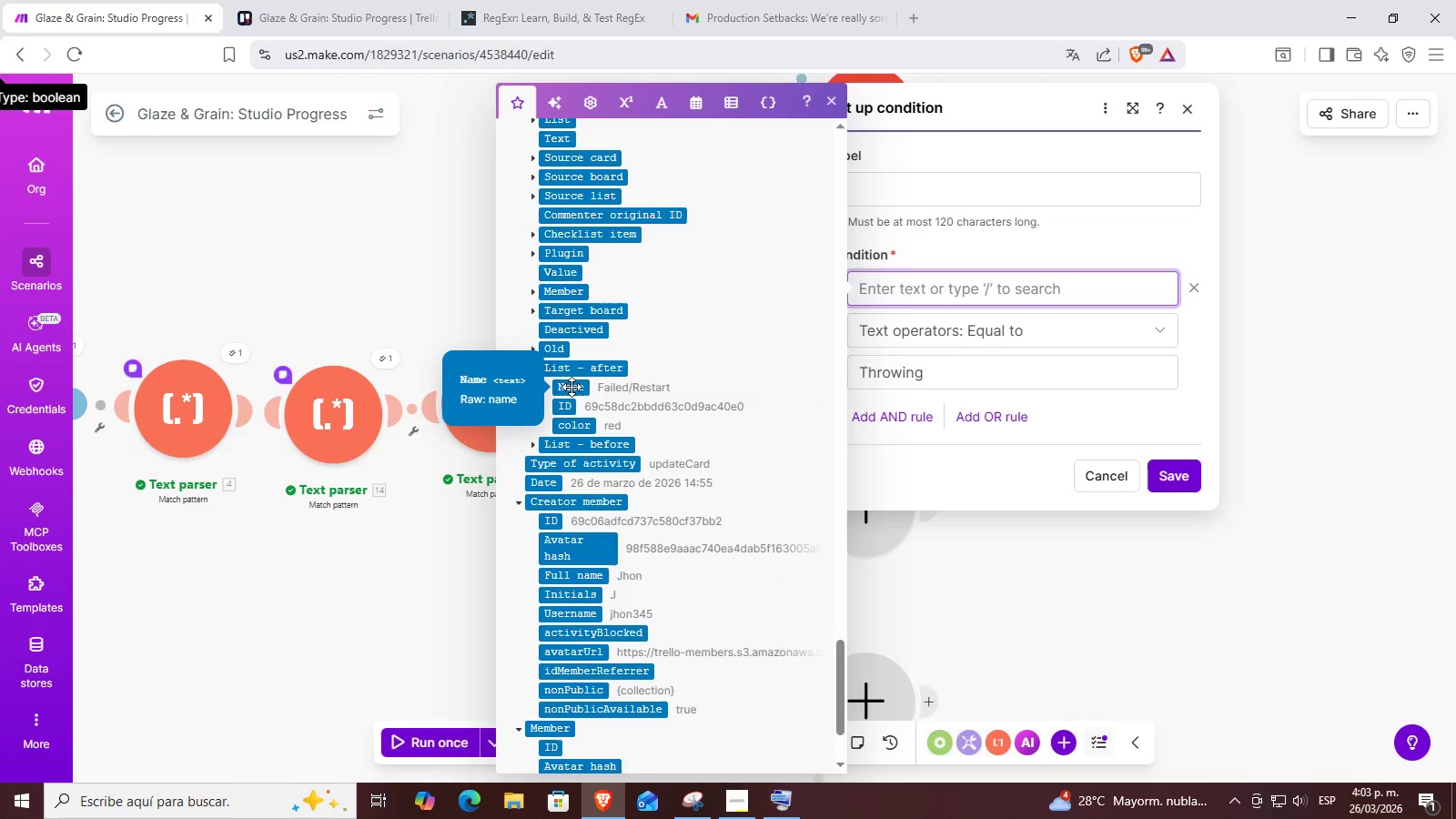 
left_click([571, 387])
 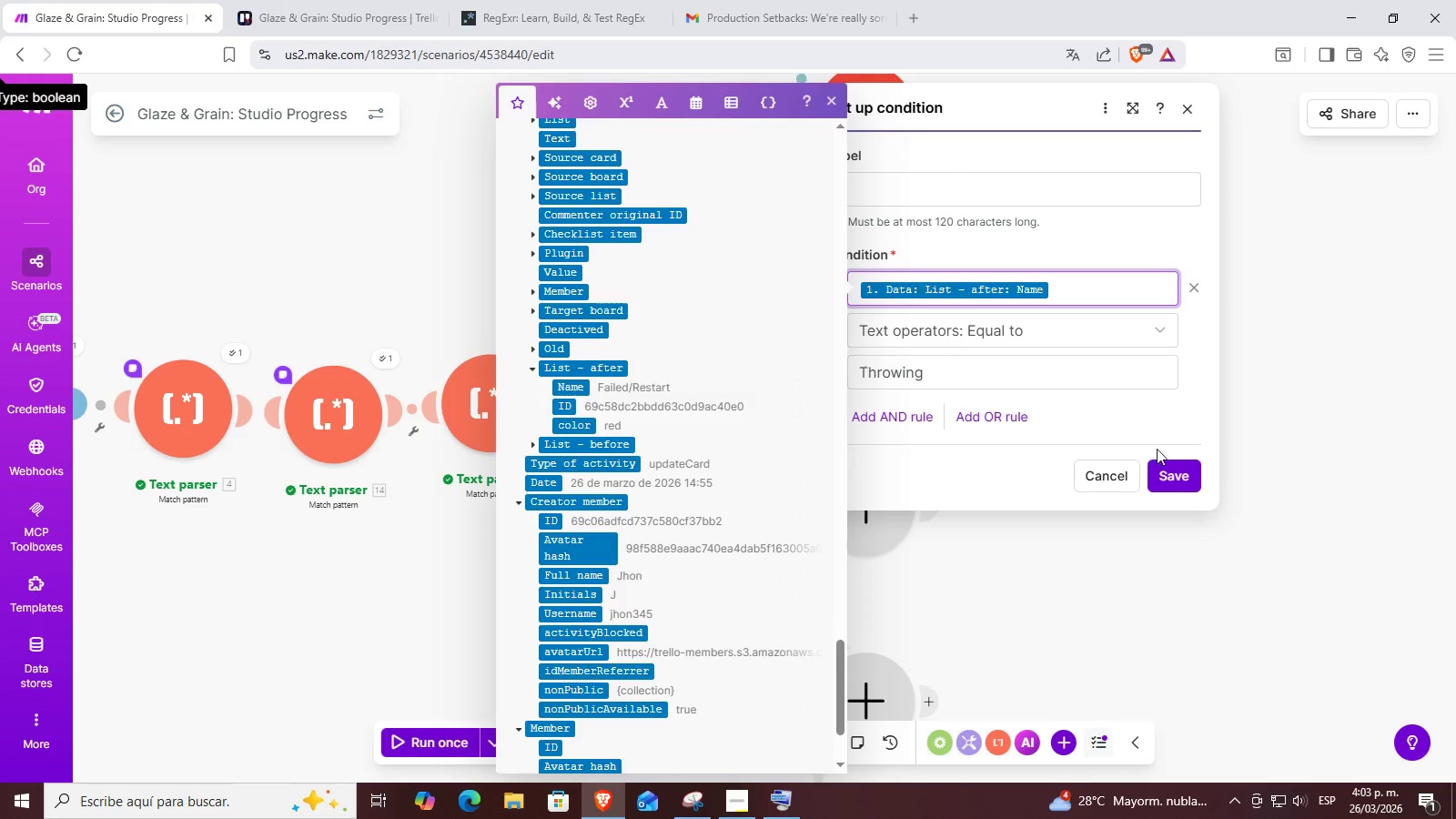 
left_click_drag(start_coordinate=[1085, 485], to_coordinate=[1080, 437])
 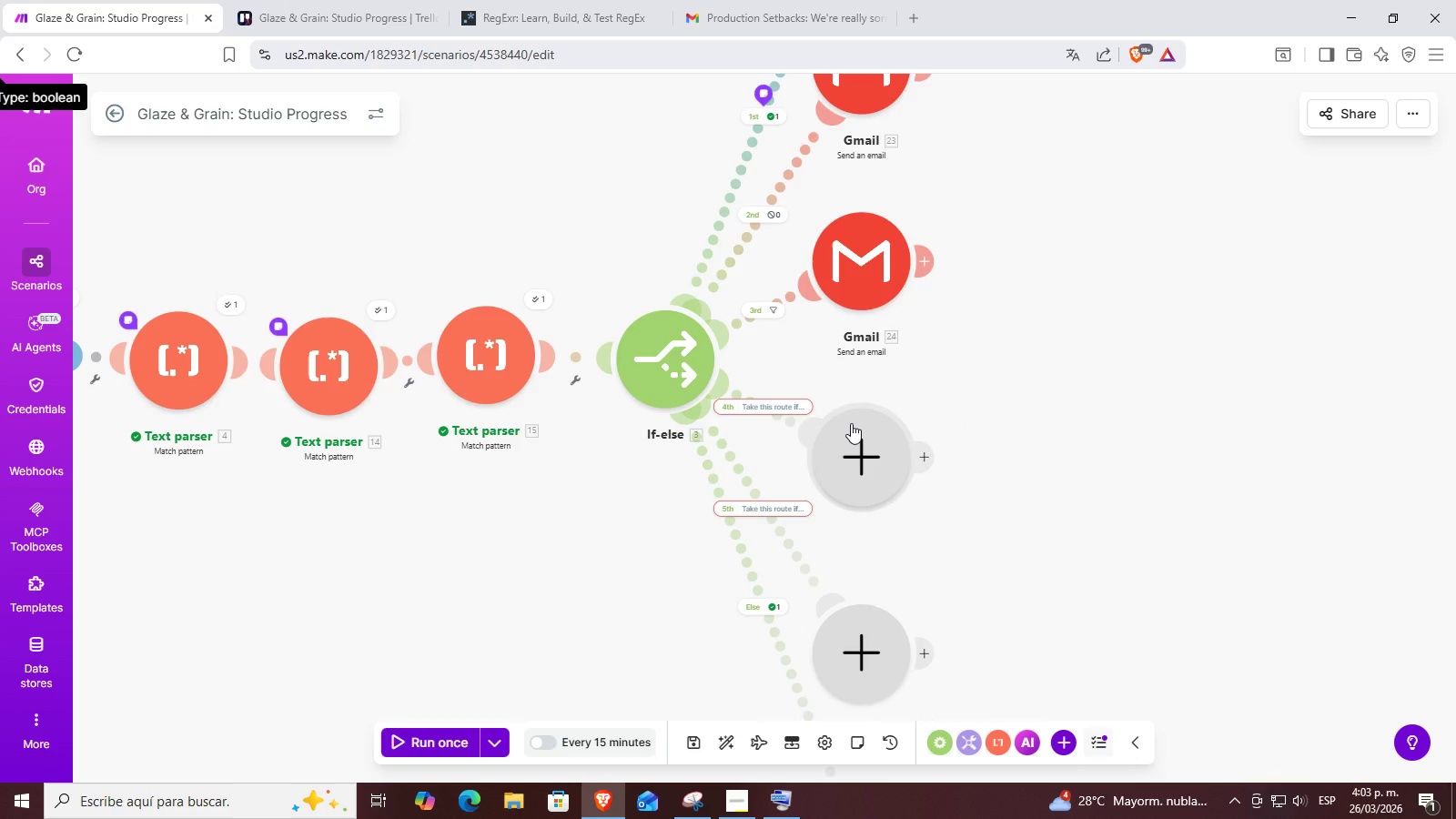 
left_click([851, 423])
 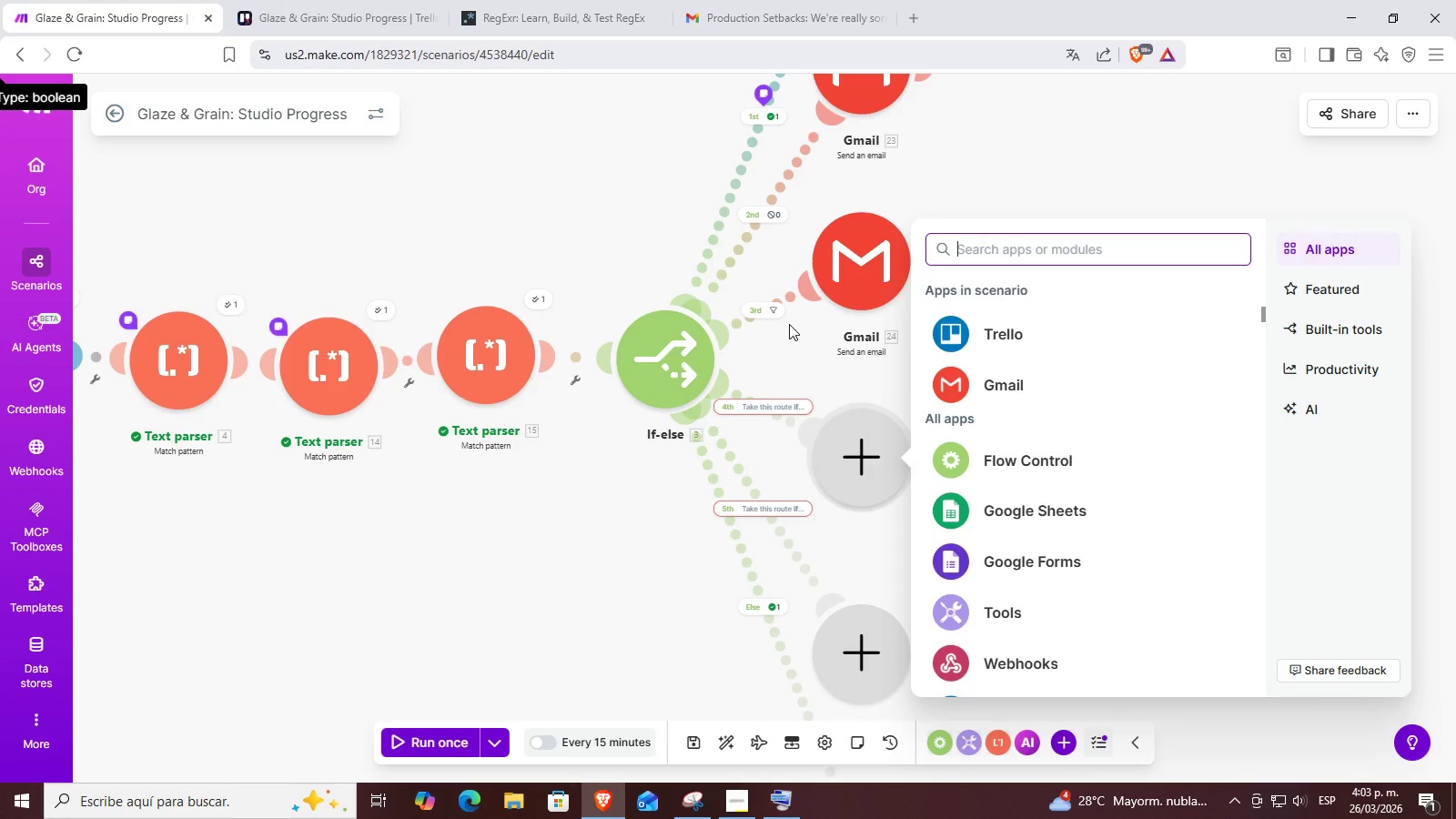 
wait(9.72)
 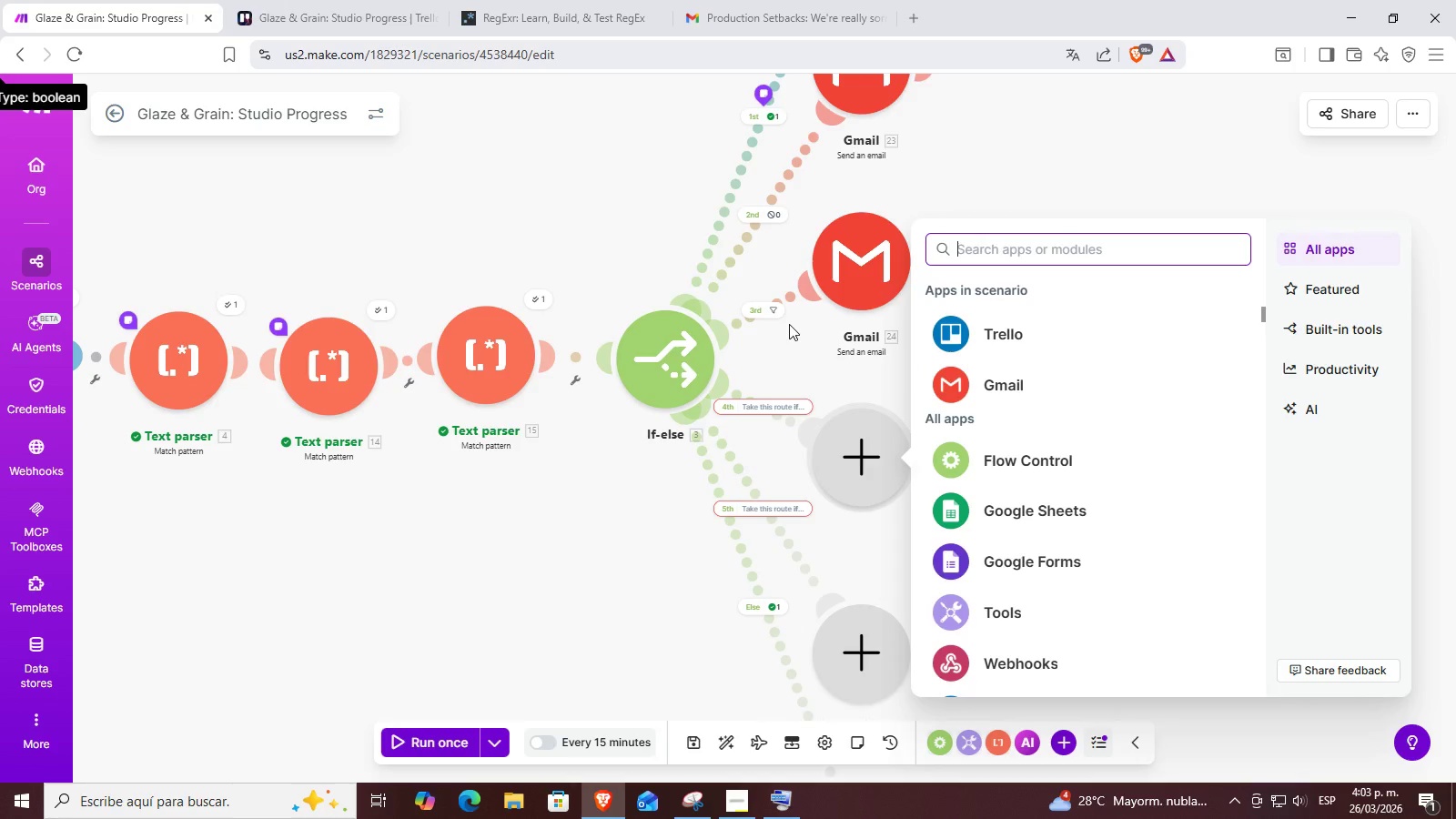 
scroll: coordinate [686, 458], scroll_direction: down, amount: 44.0
 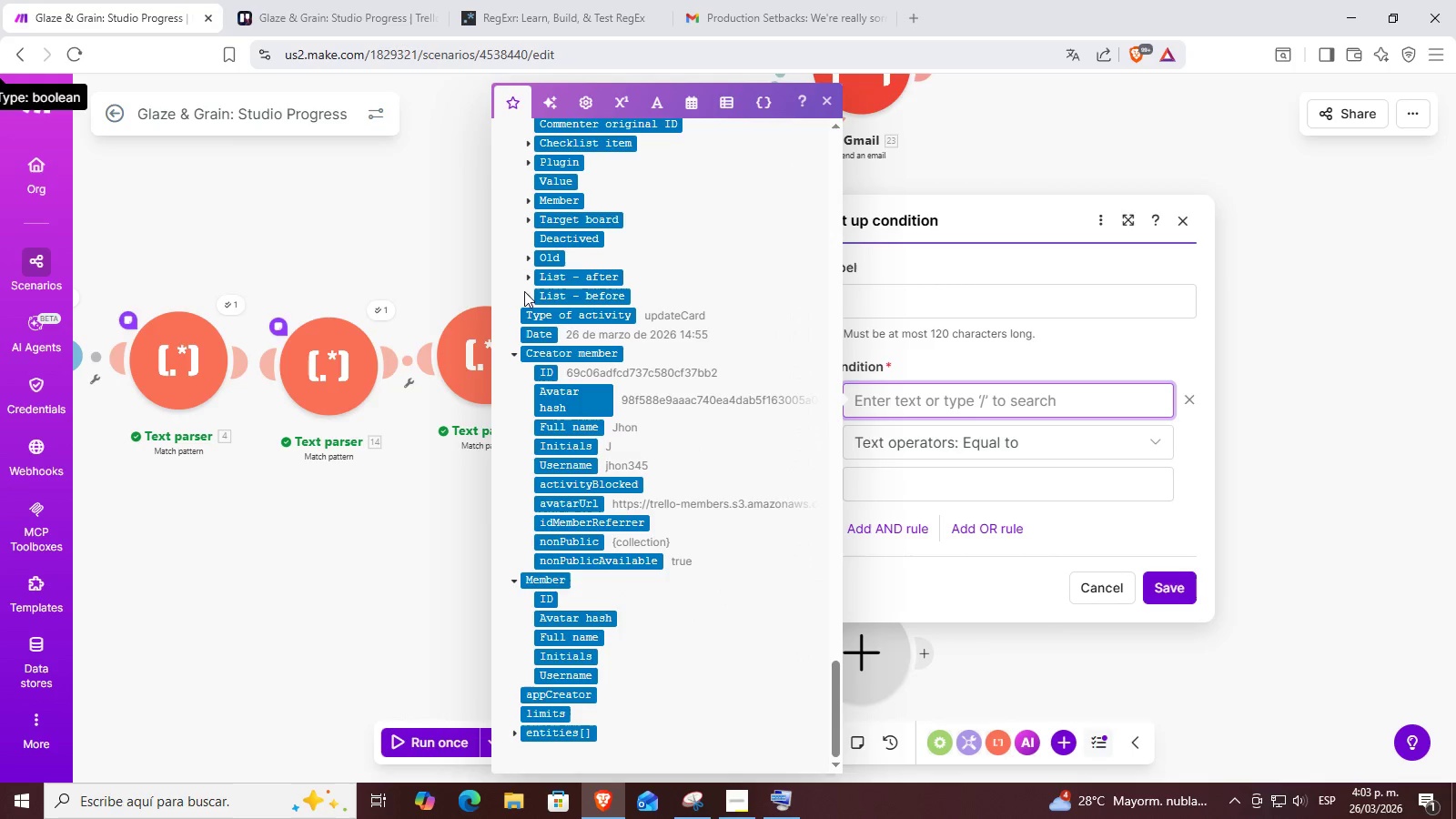 
left_click([527, 279])
 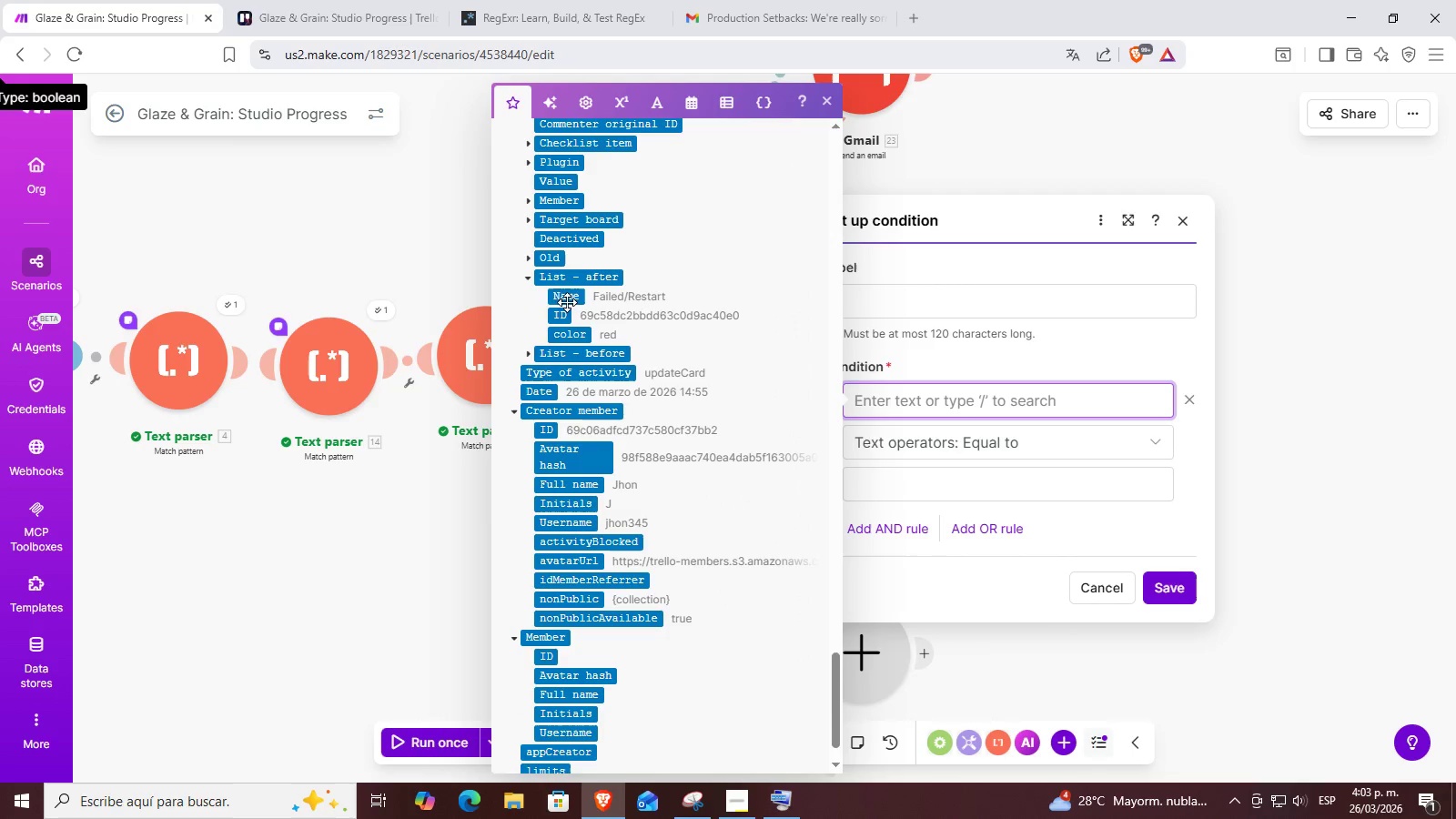 
left_click([567, 297])
 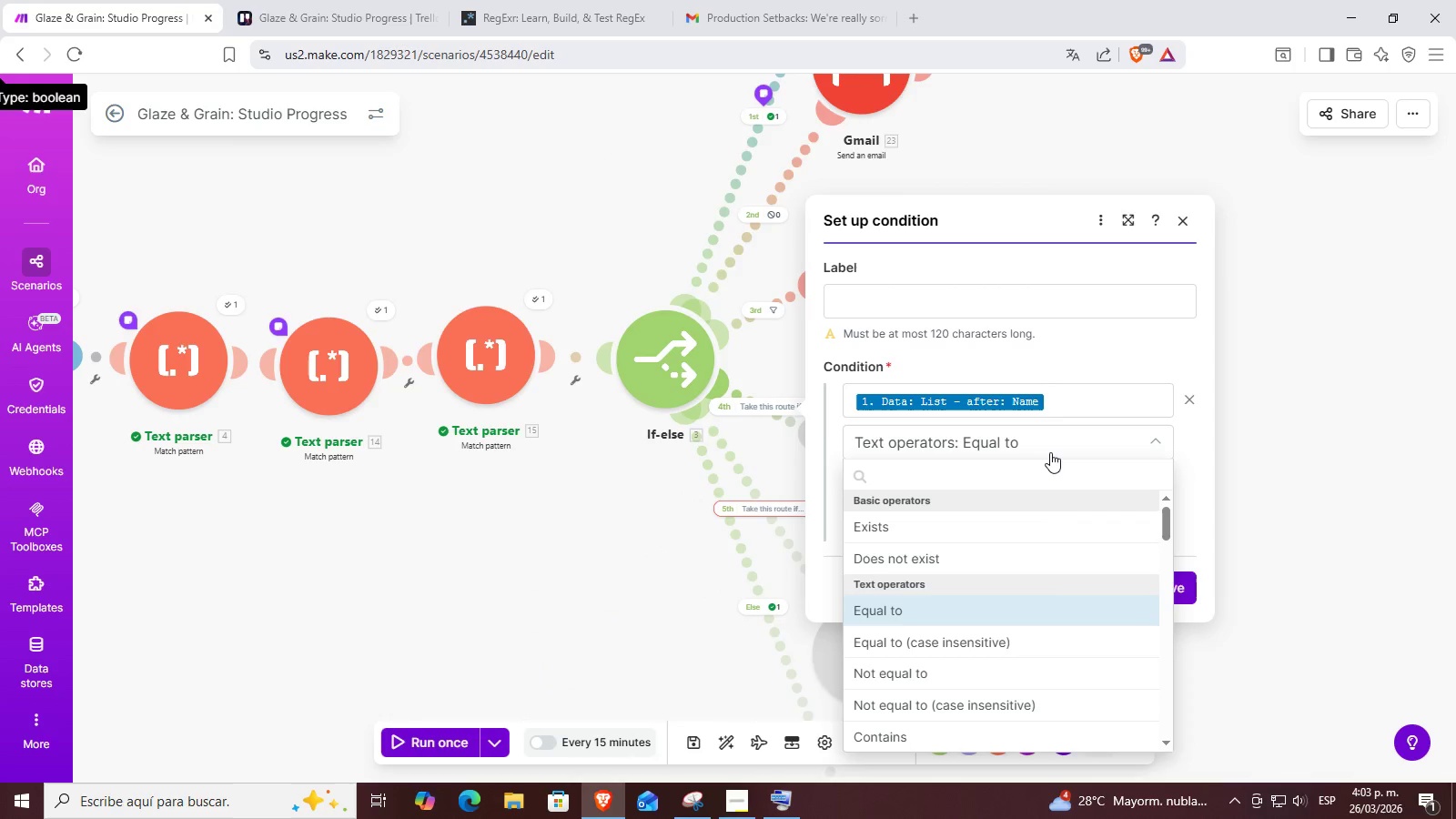 
left_click([1050, 452])
 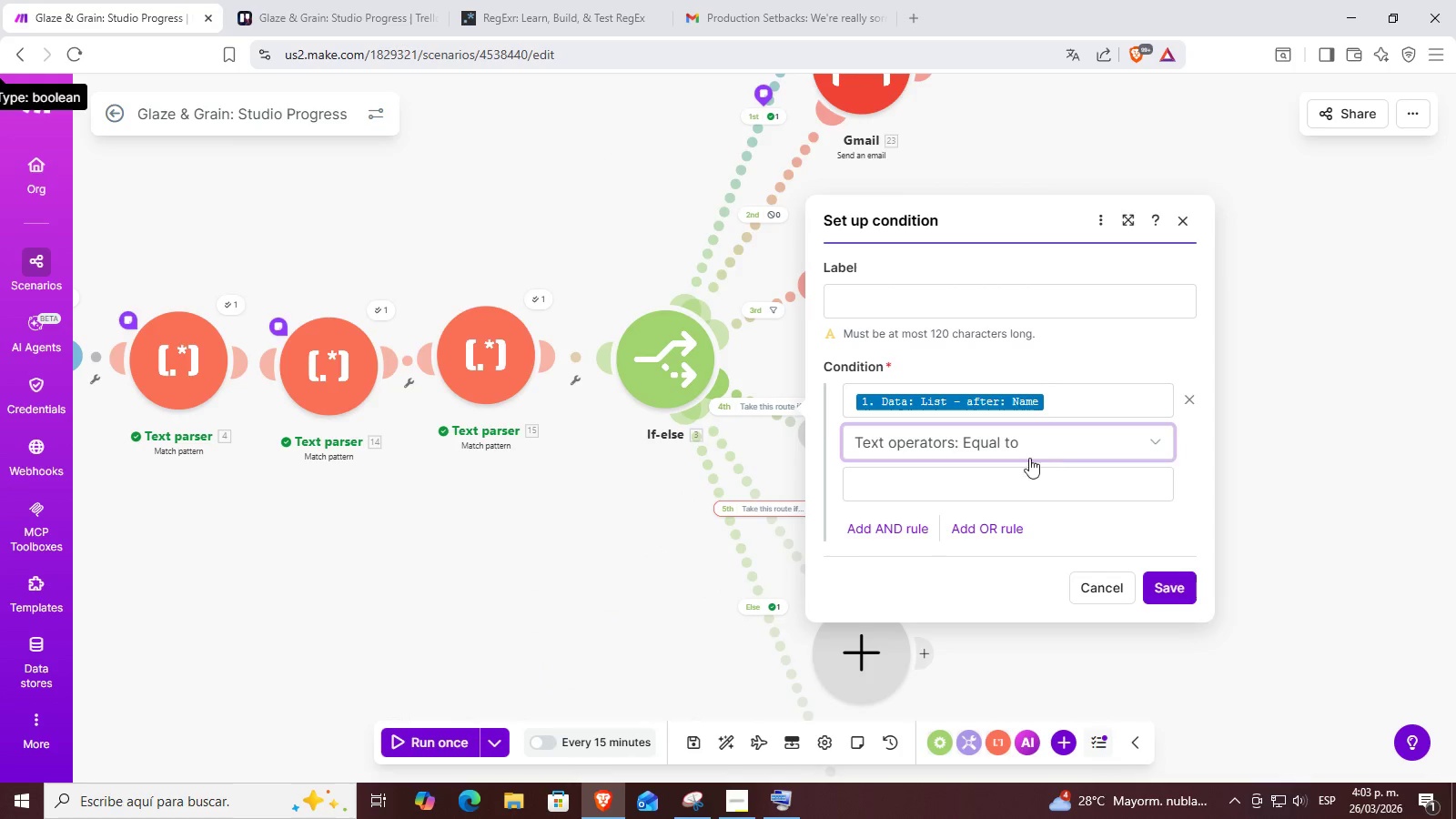 
left_click([985, 504])
 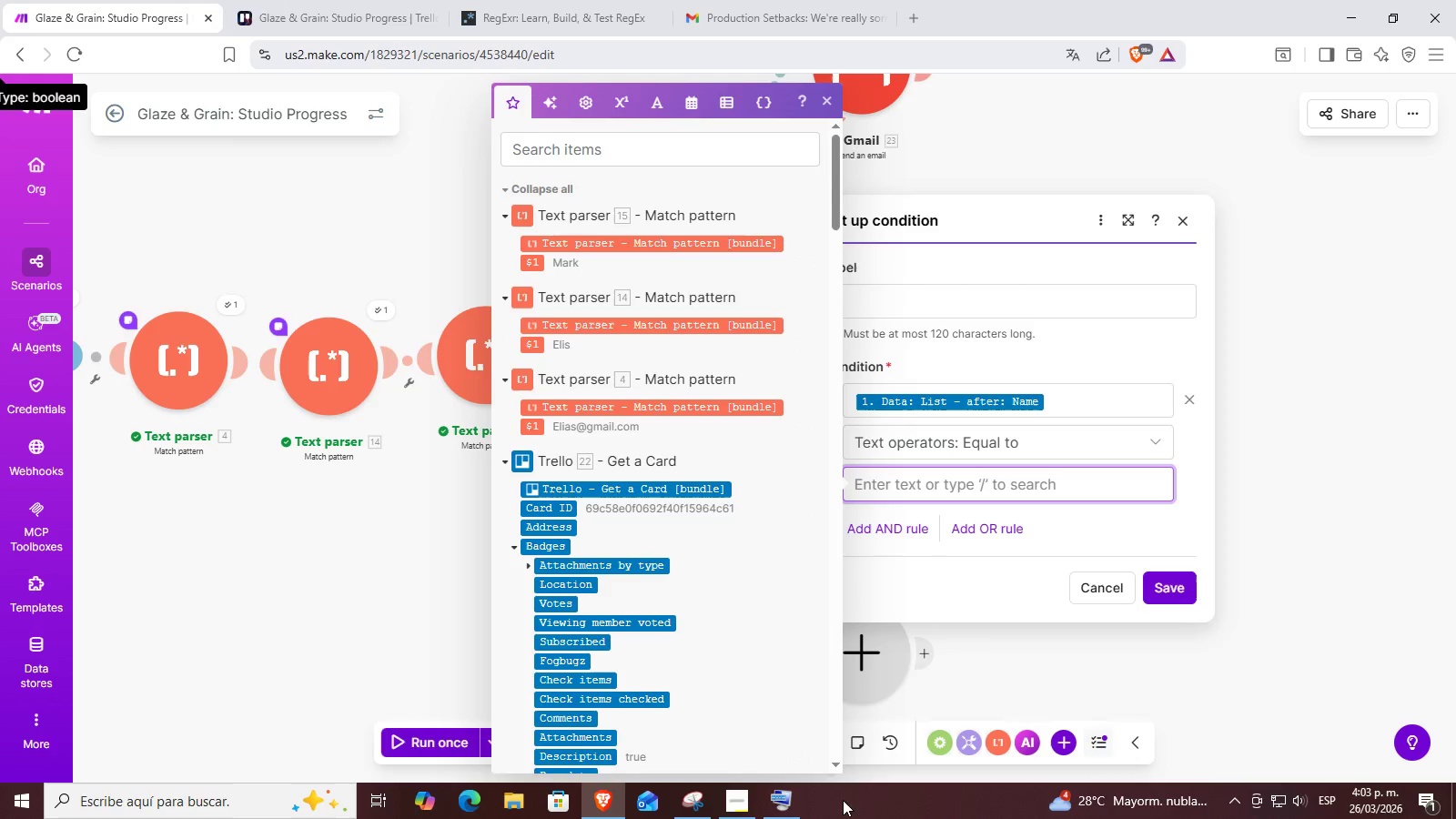 
left_click([784, 795])
 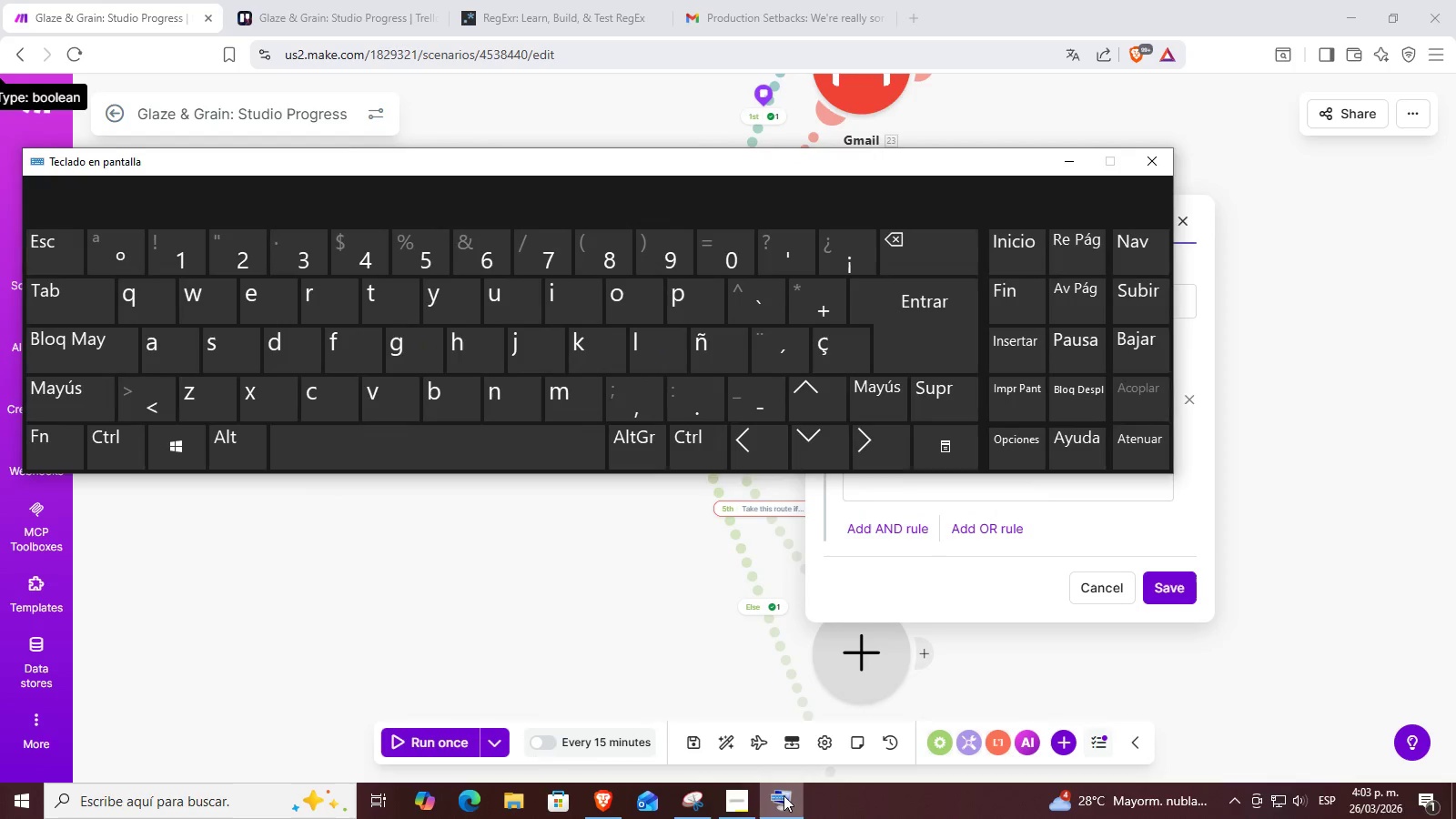 
left_click([784, 795])